 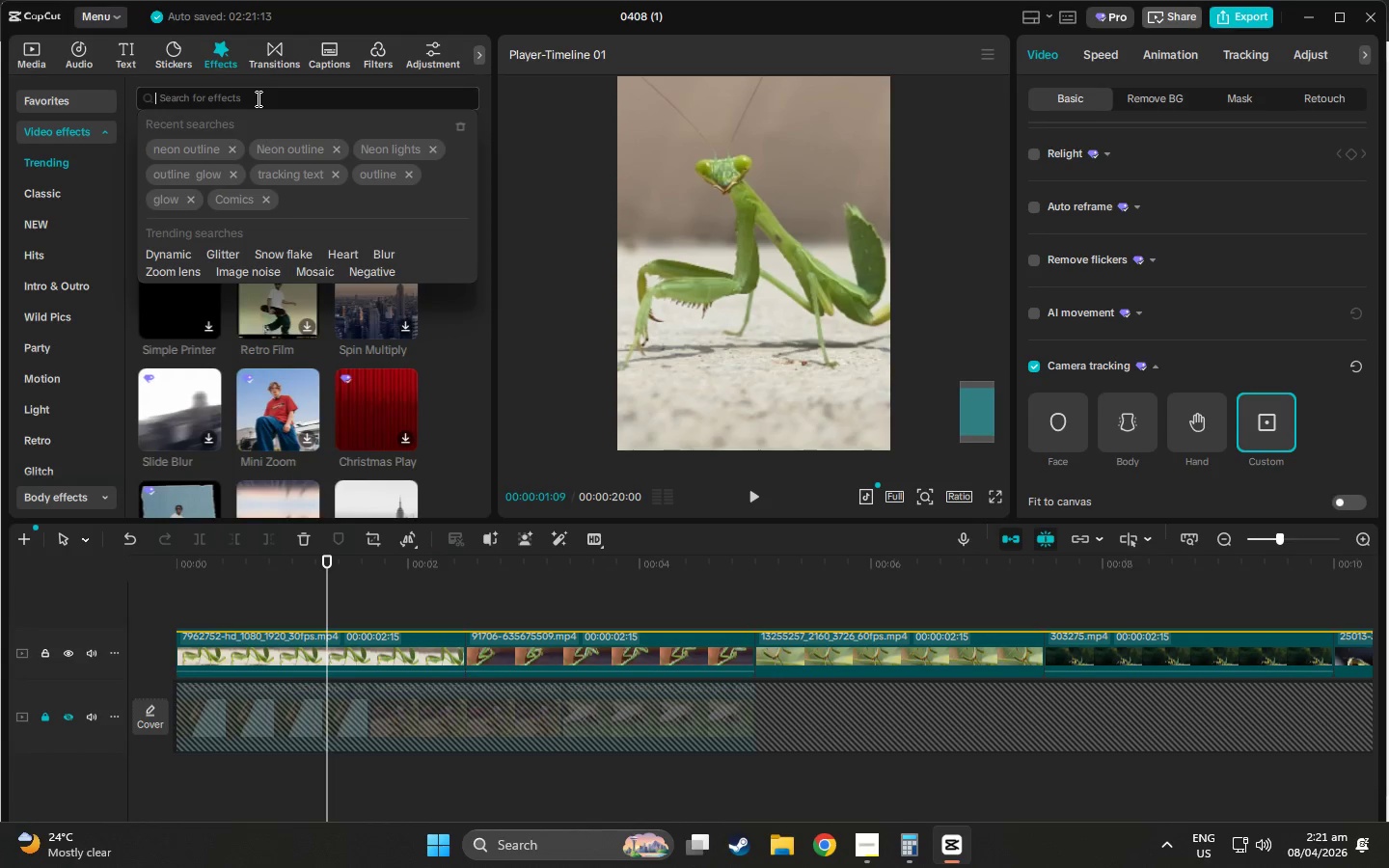 
type(glow outl8)
key(Backspace)
type(ine)
 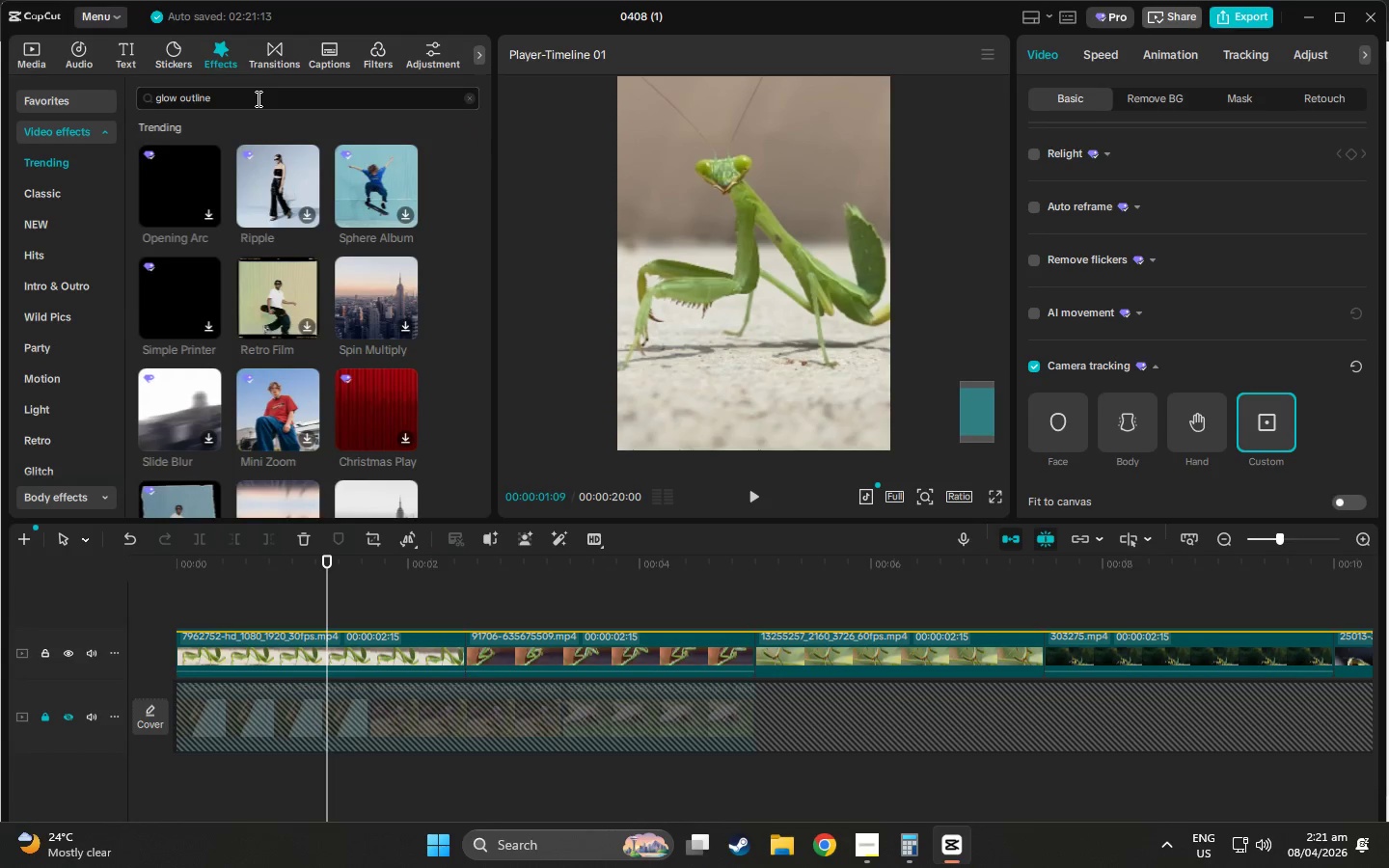 
key(Enter)
 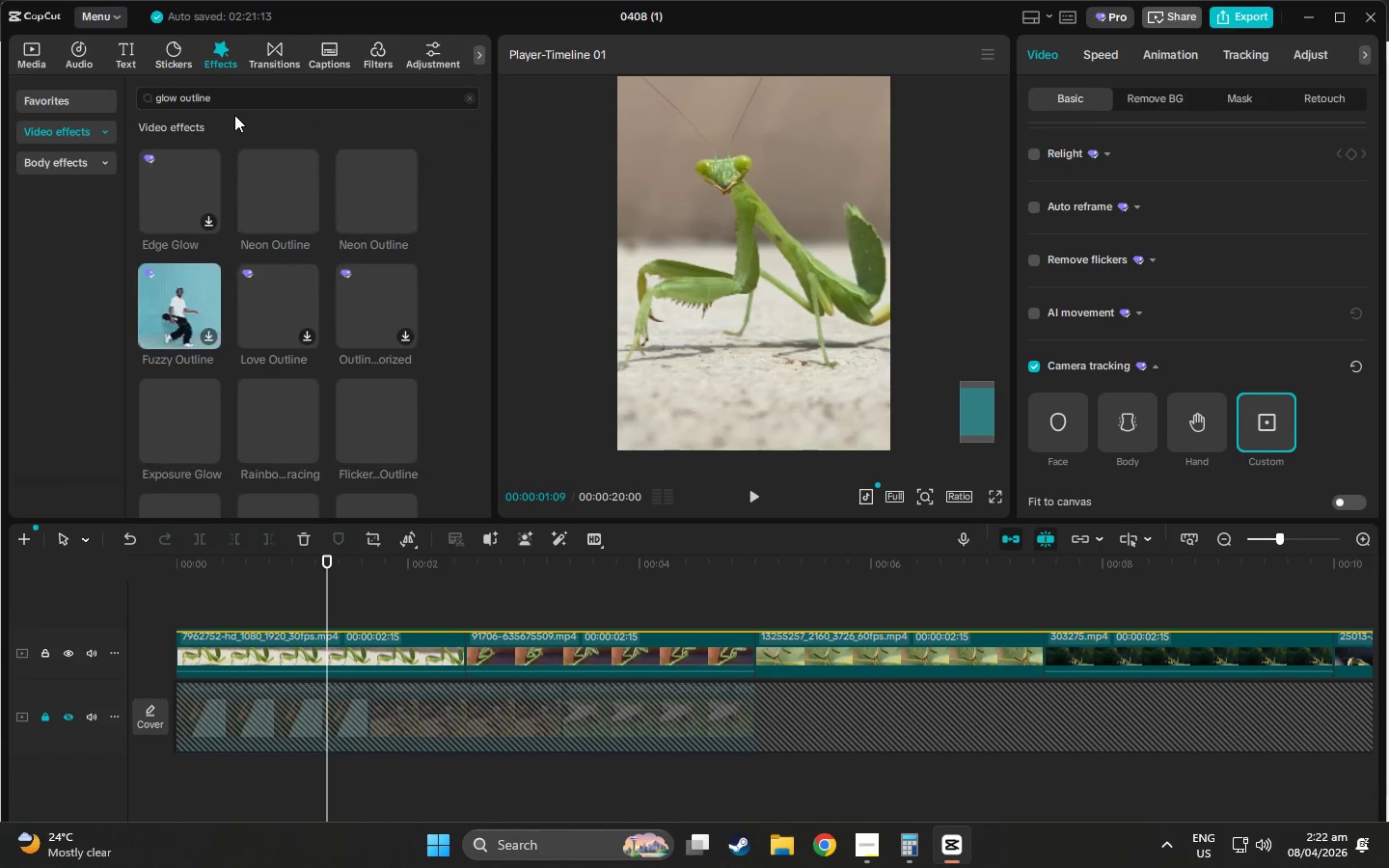 
wait(5.02)
 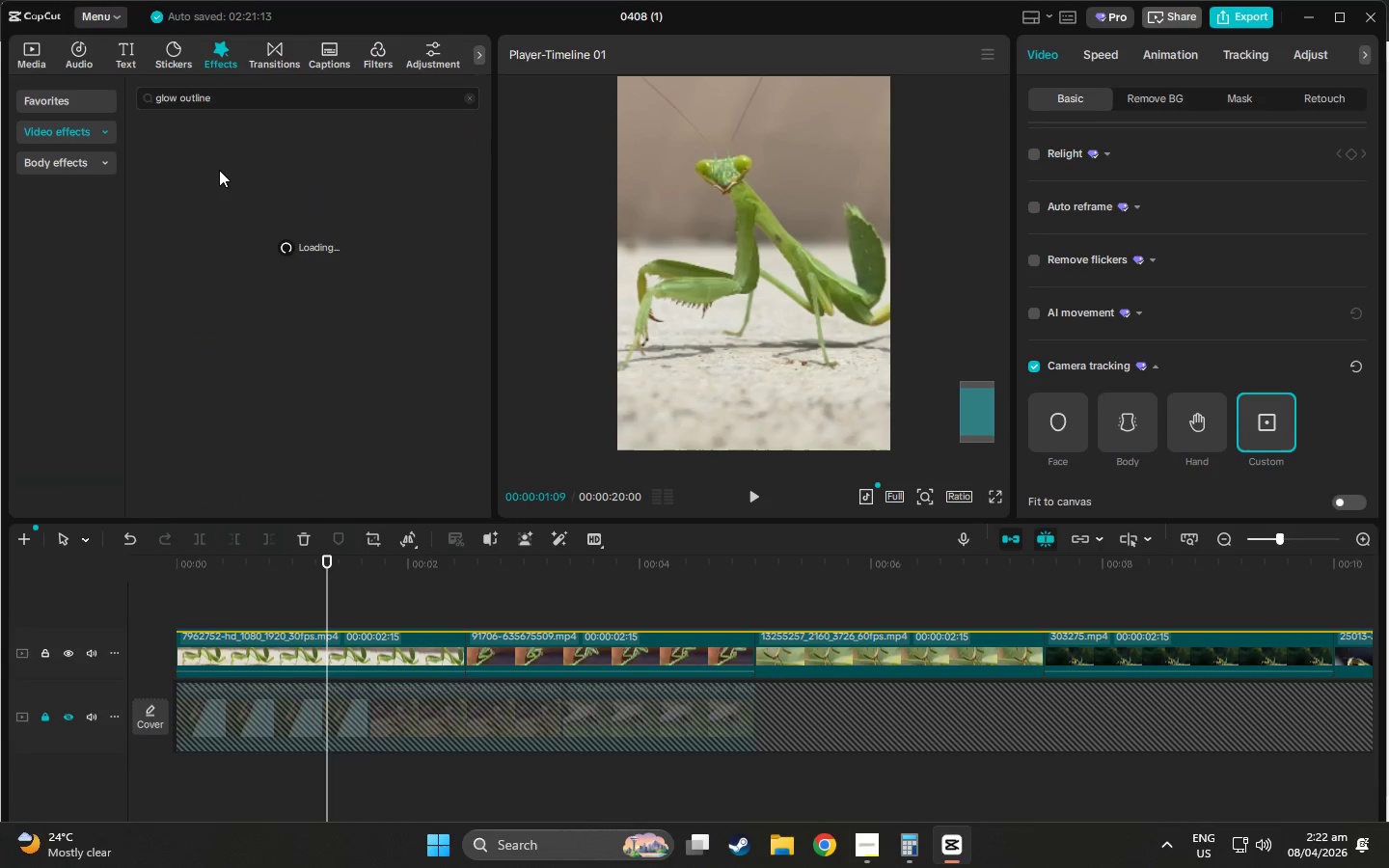 
left_click([170, 199])
 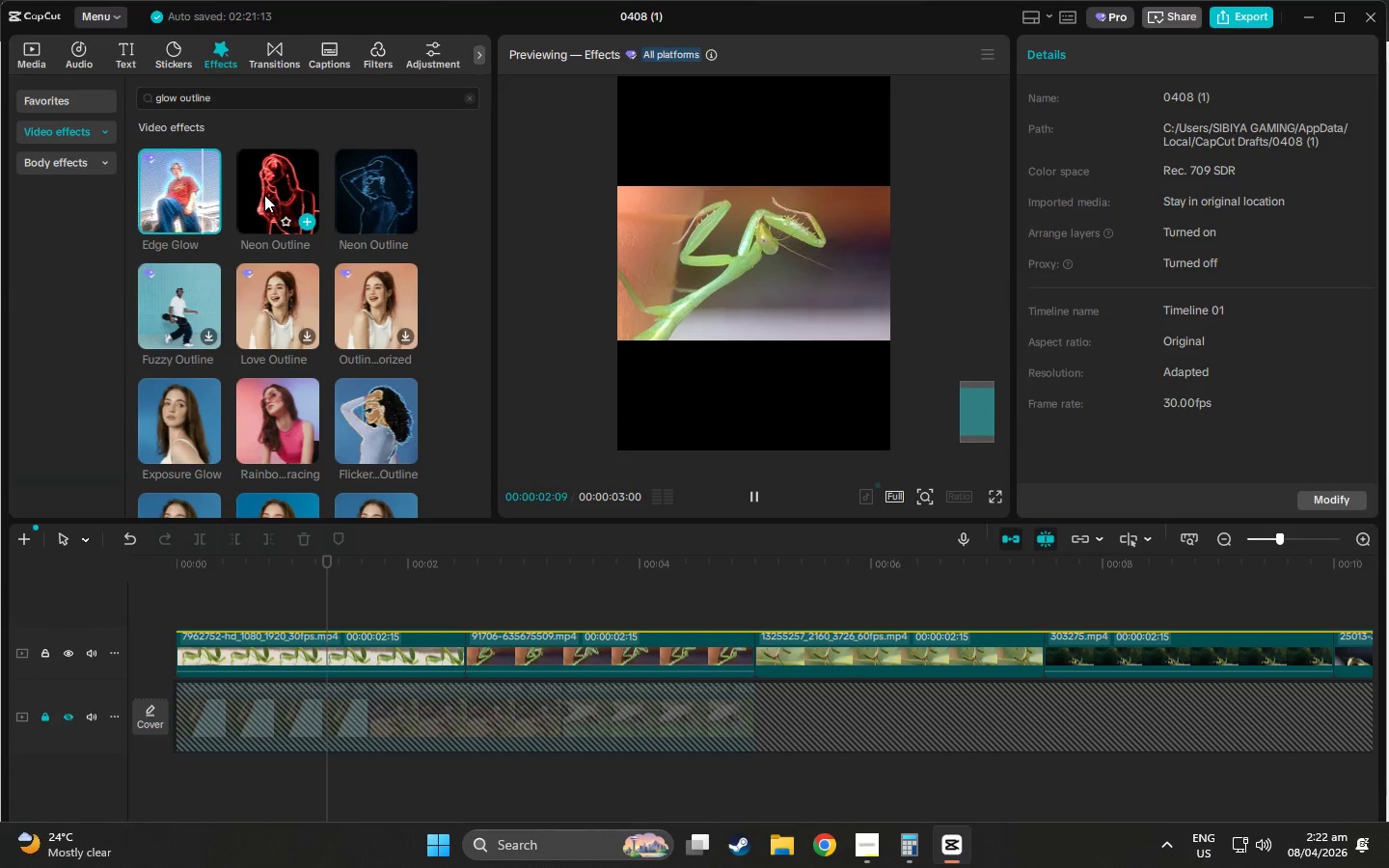 
left_click([180, 304])
 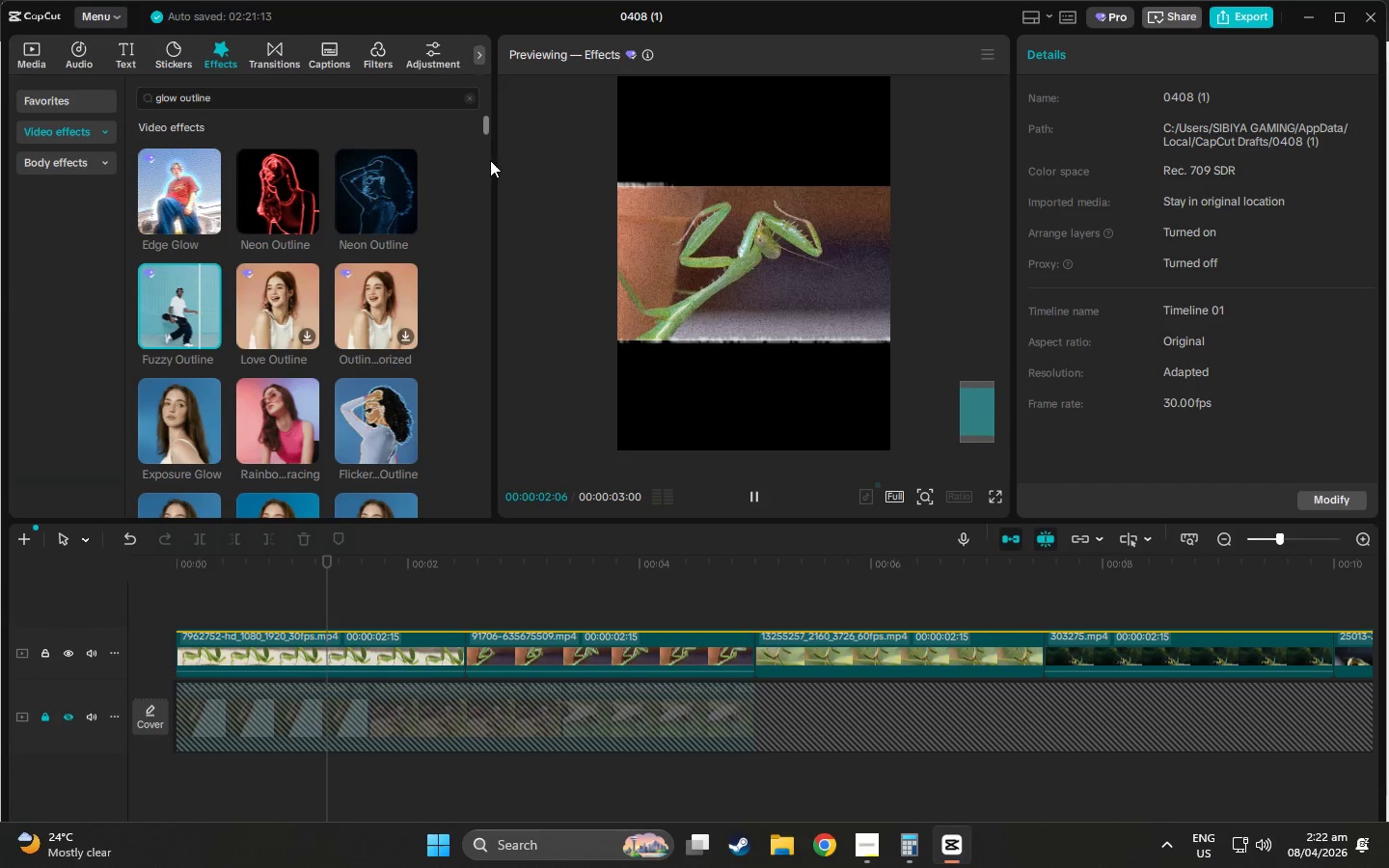 
wait(5.56)
 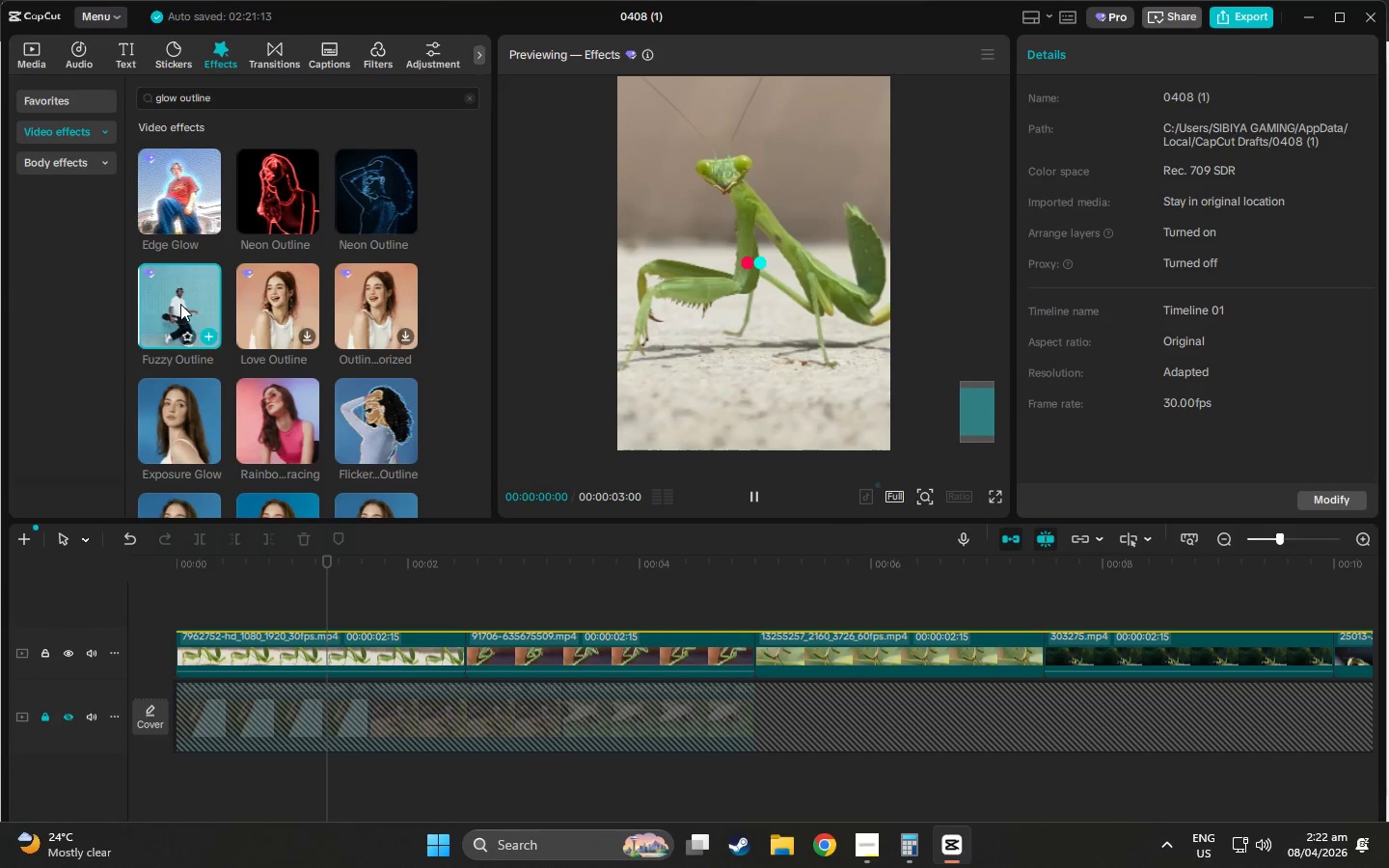 
scroll: coordinate [366, 416], scroll_direction: down, amount: 2.0
 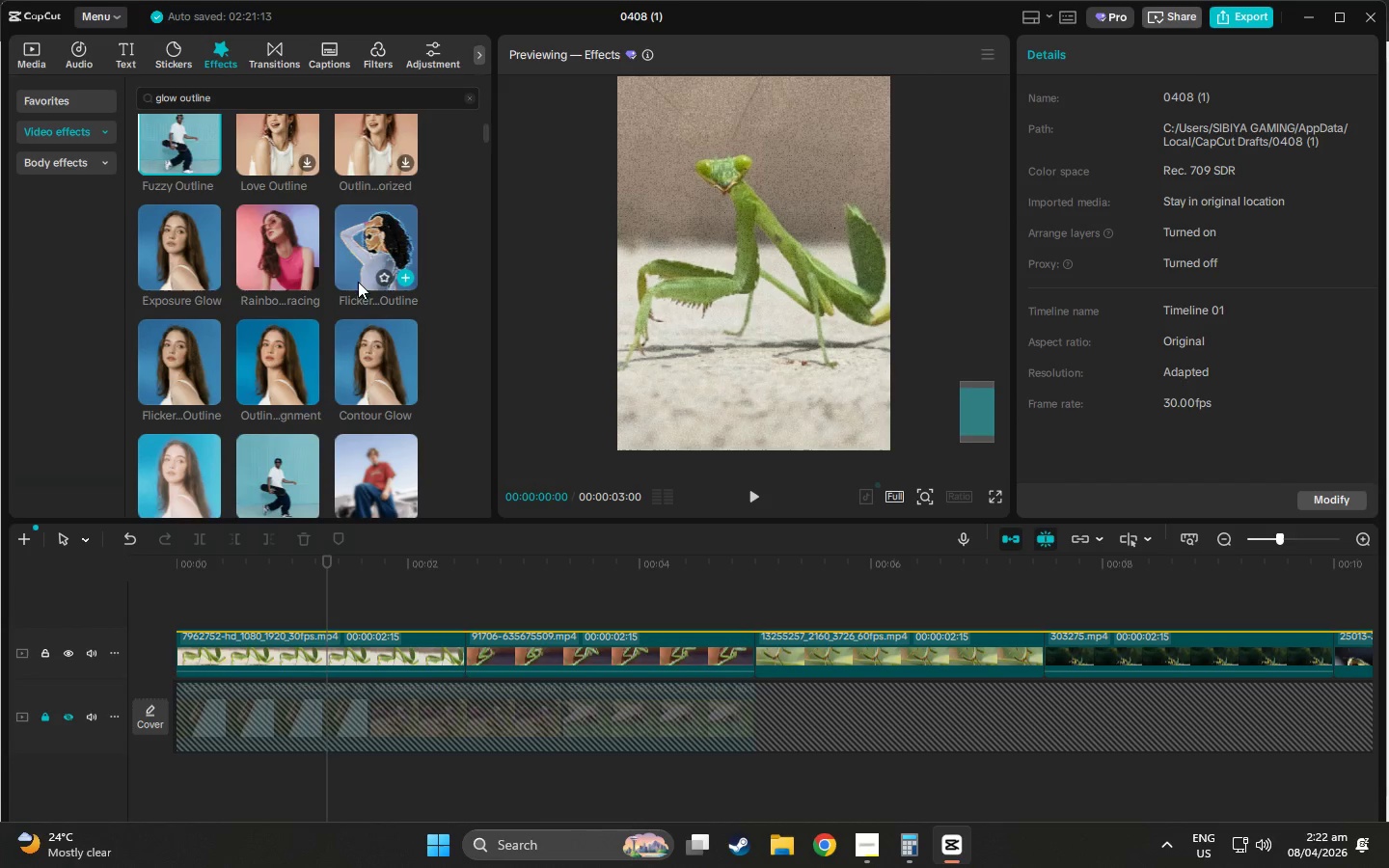 
left_click([358, 239])
 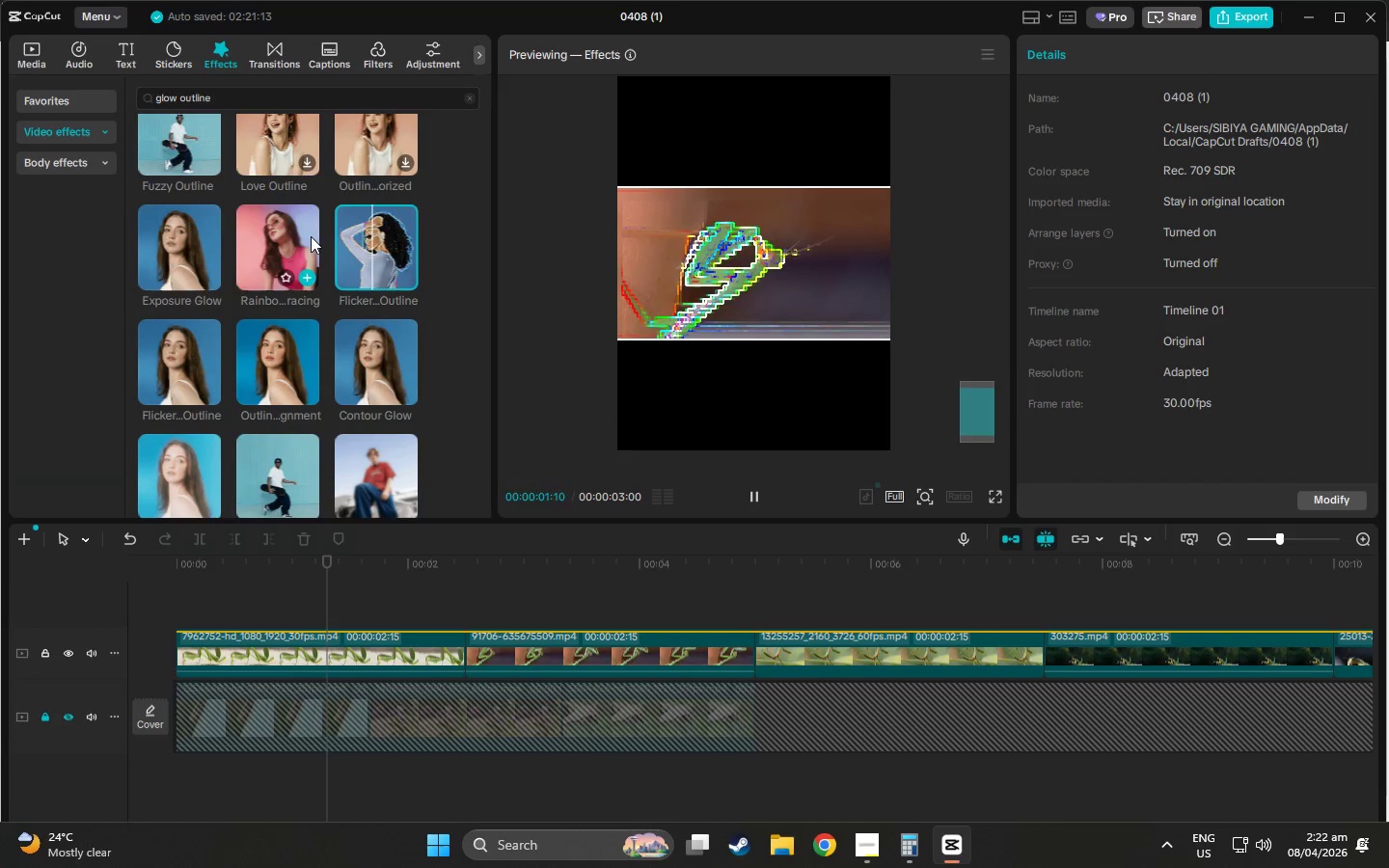 
left_click([311, 236])
 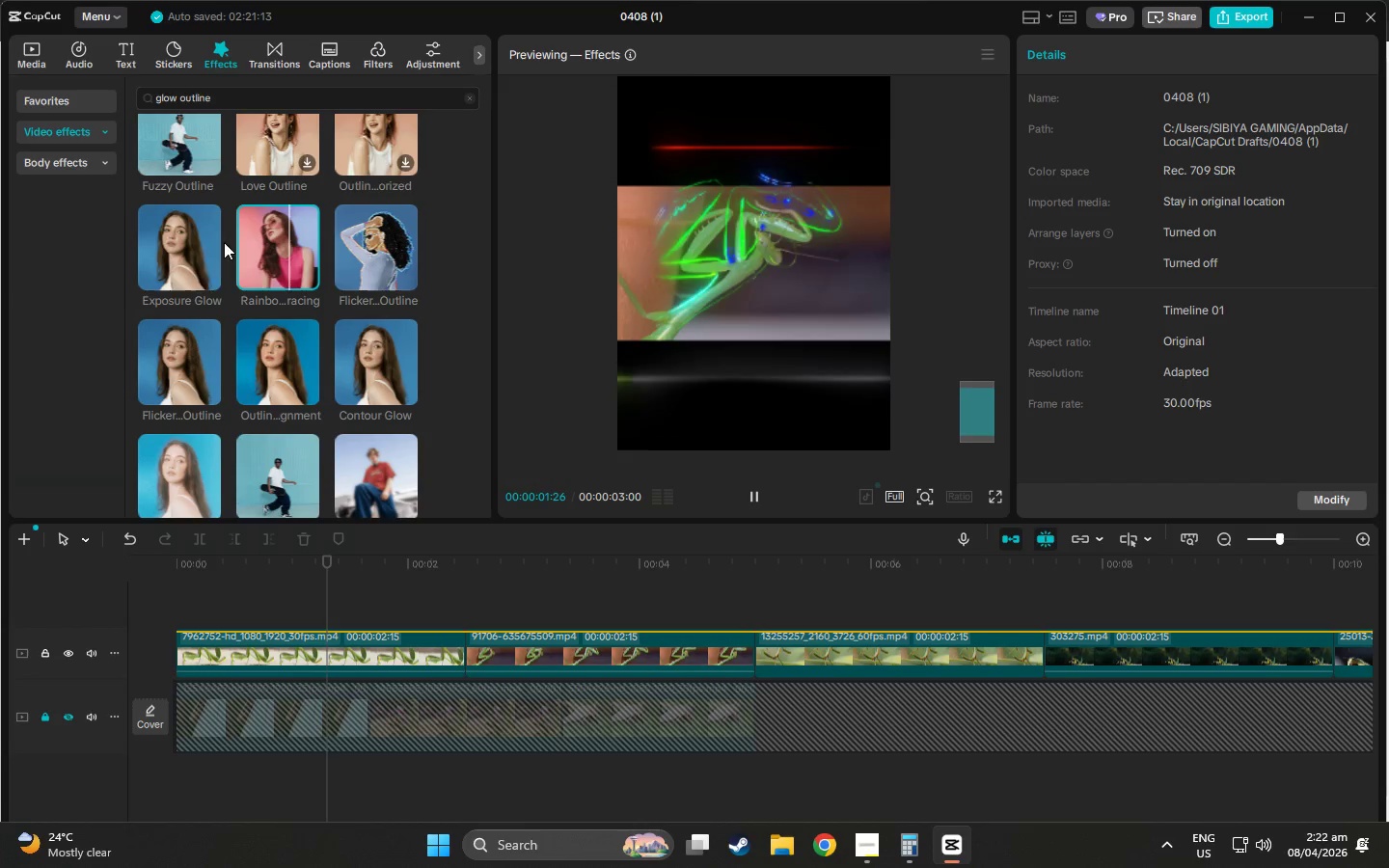 
left_click([155, 243])
 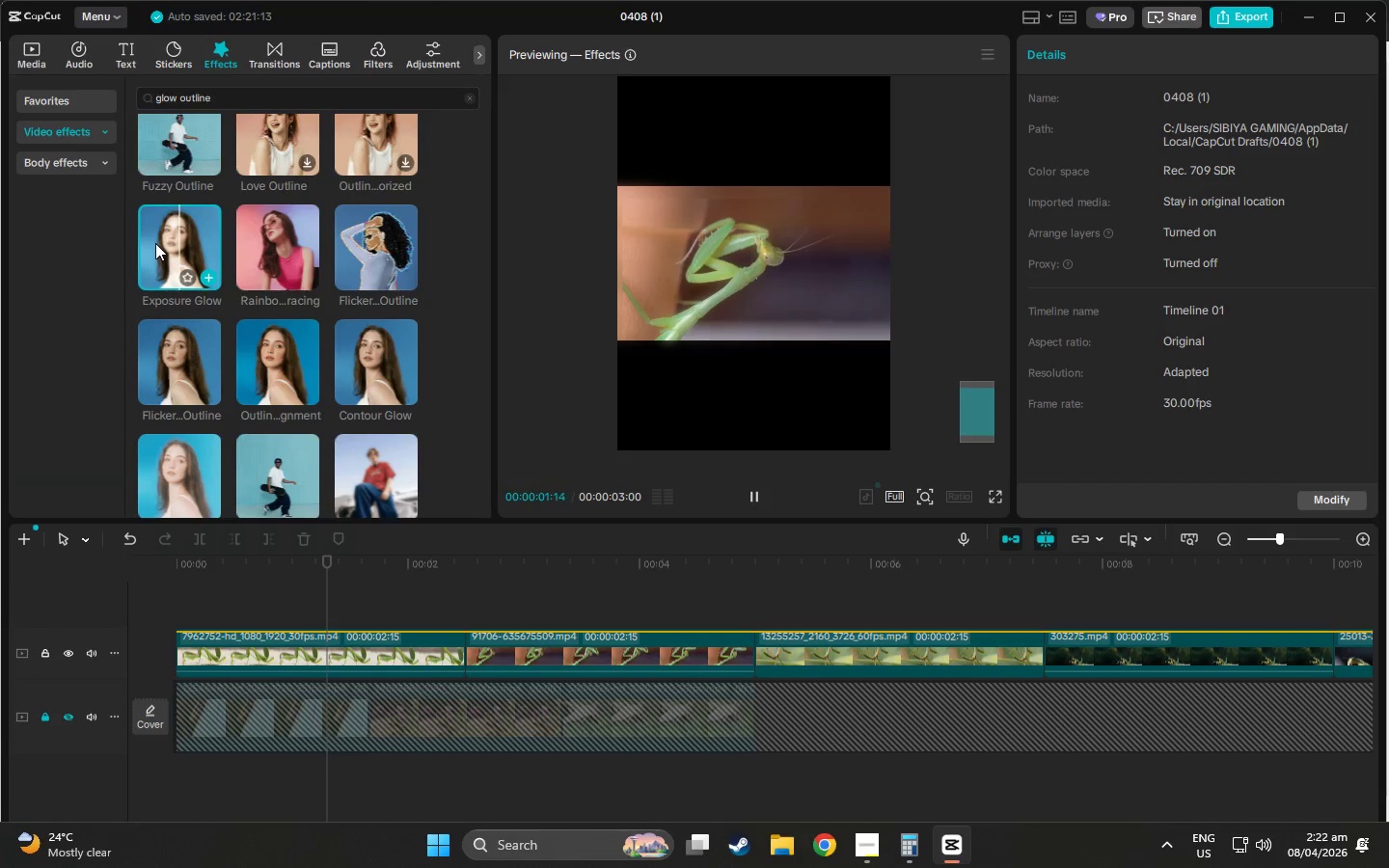 
left_click([174, 338])
 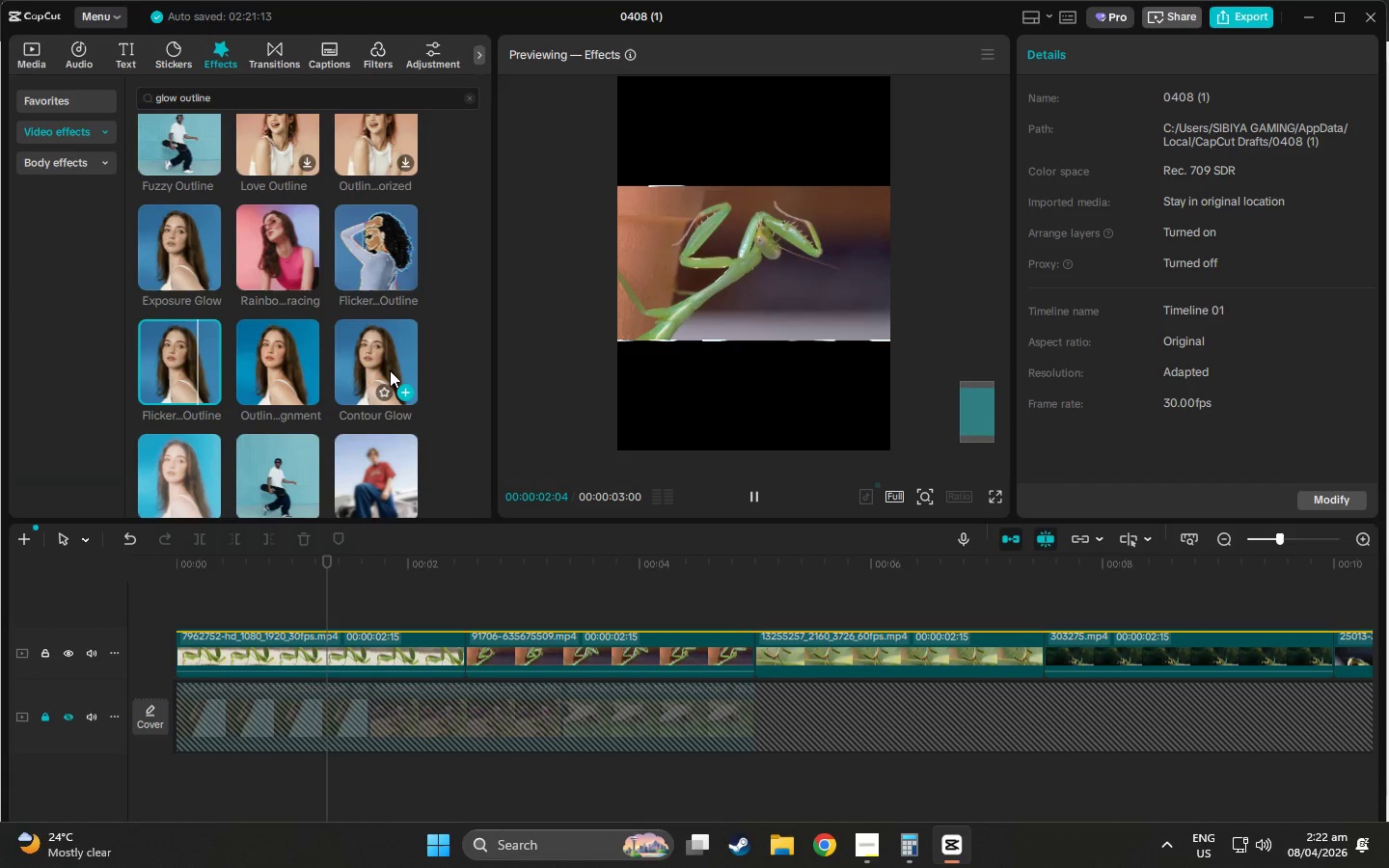 
wait(7.94)
 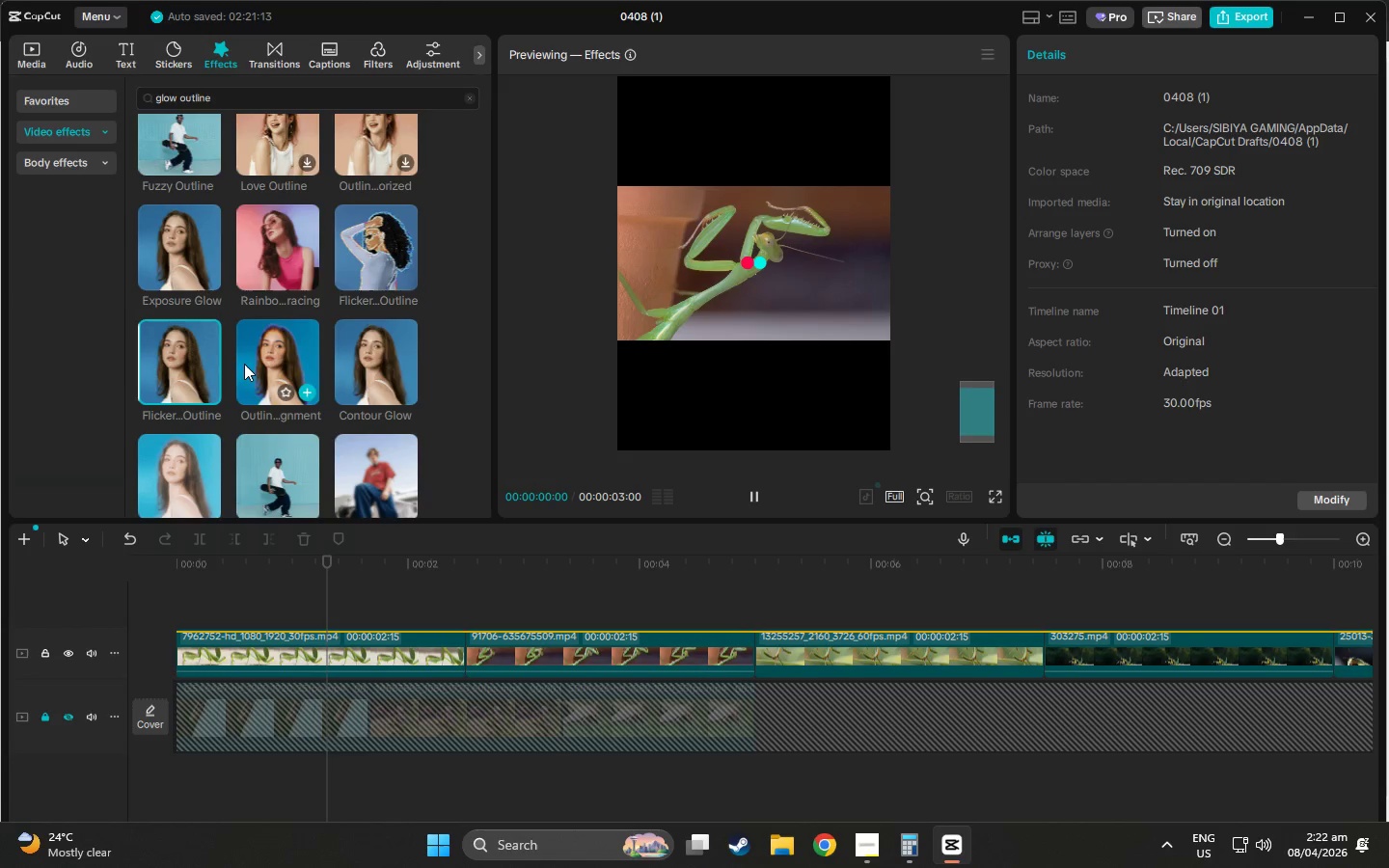 
left_click([156, 369])
 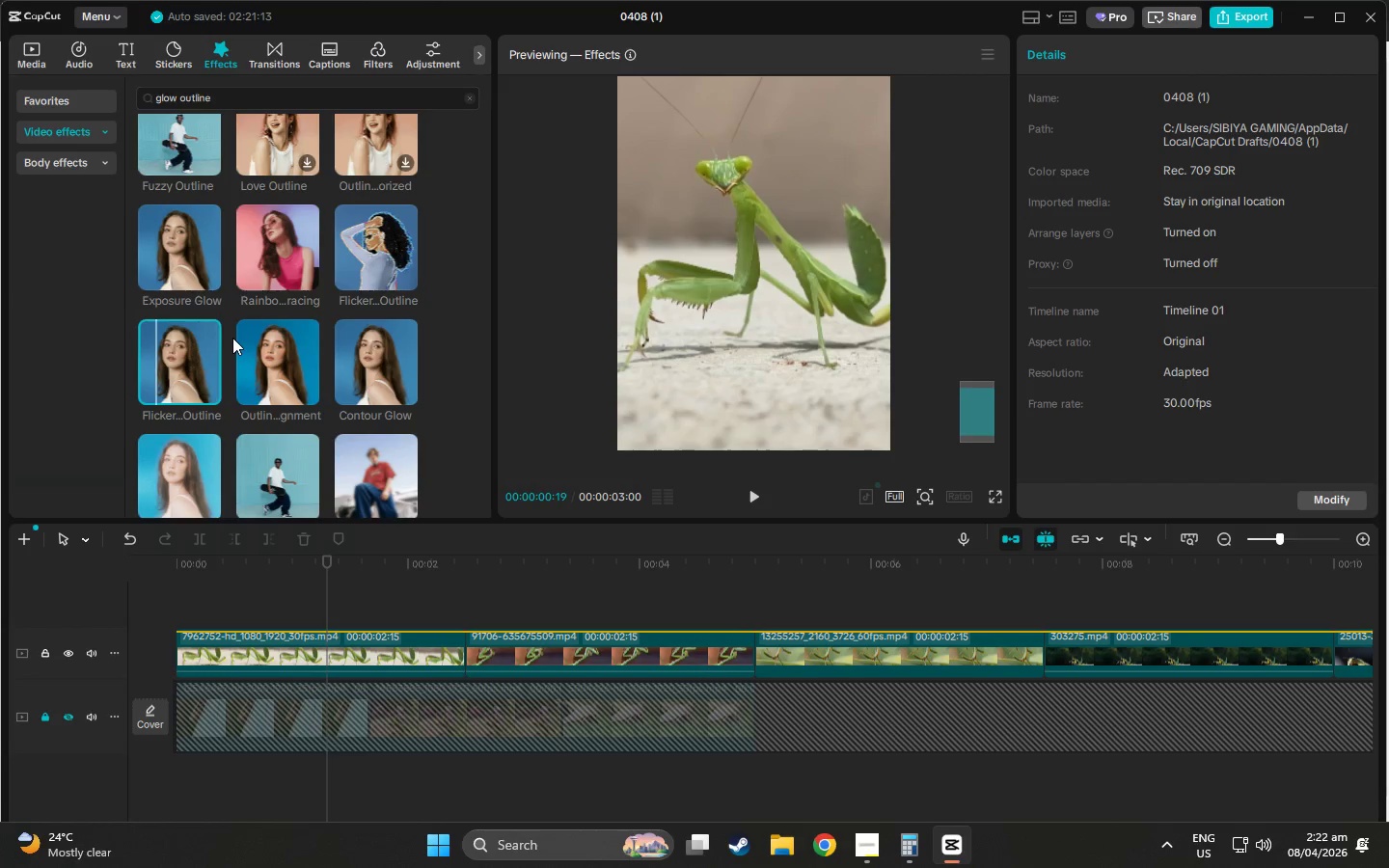 
left_click([254, 368])
 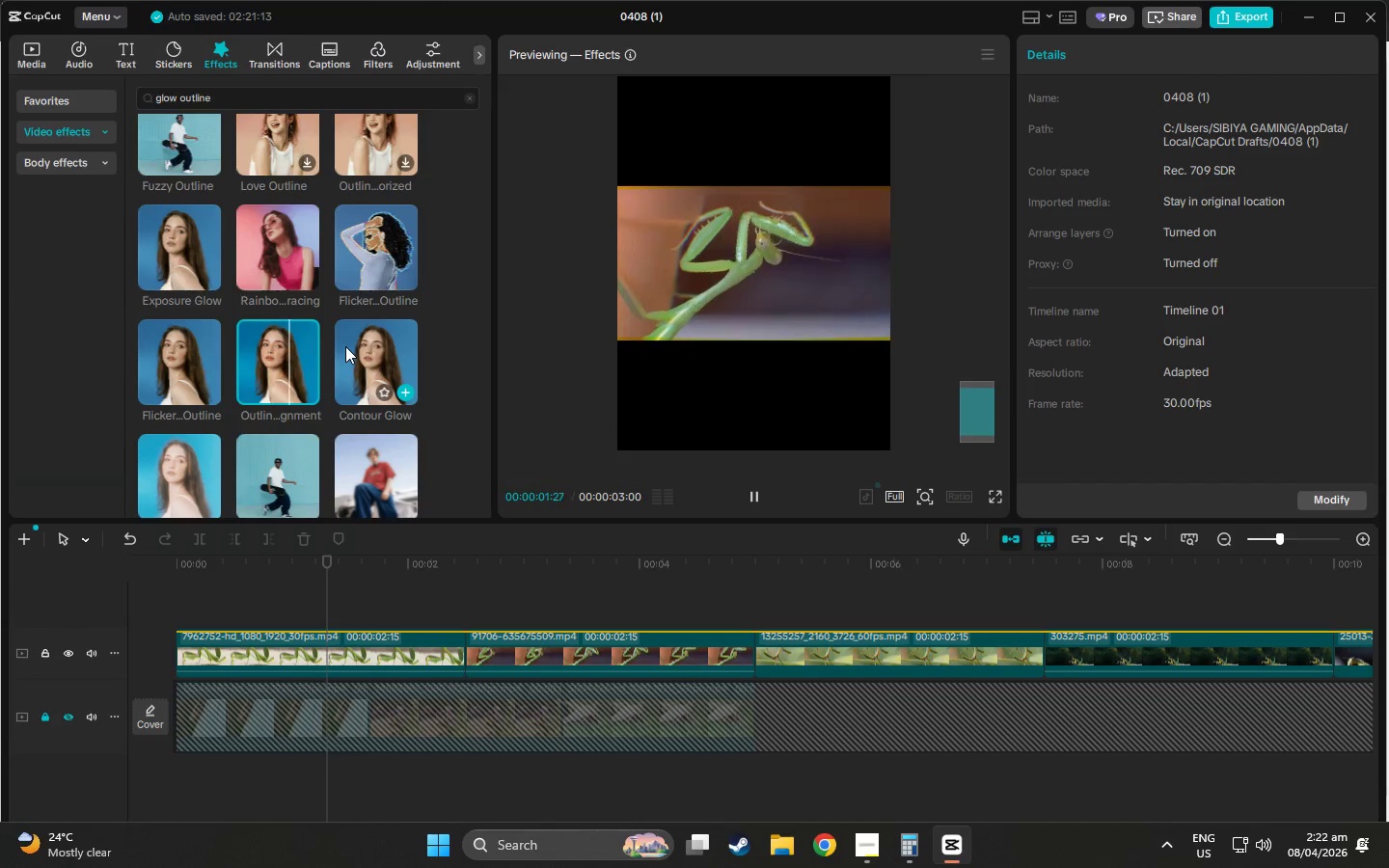 
left_click([361, 346])
 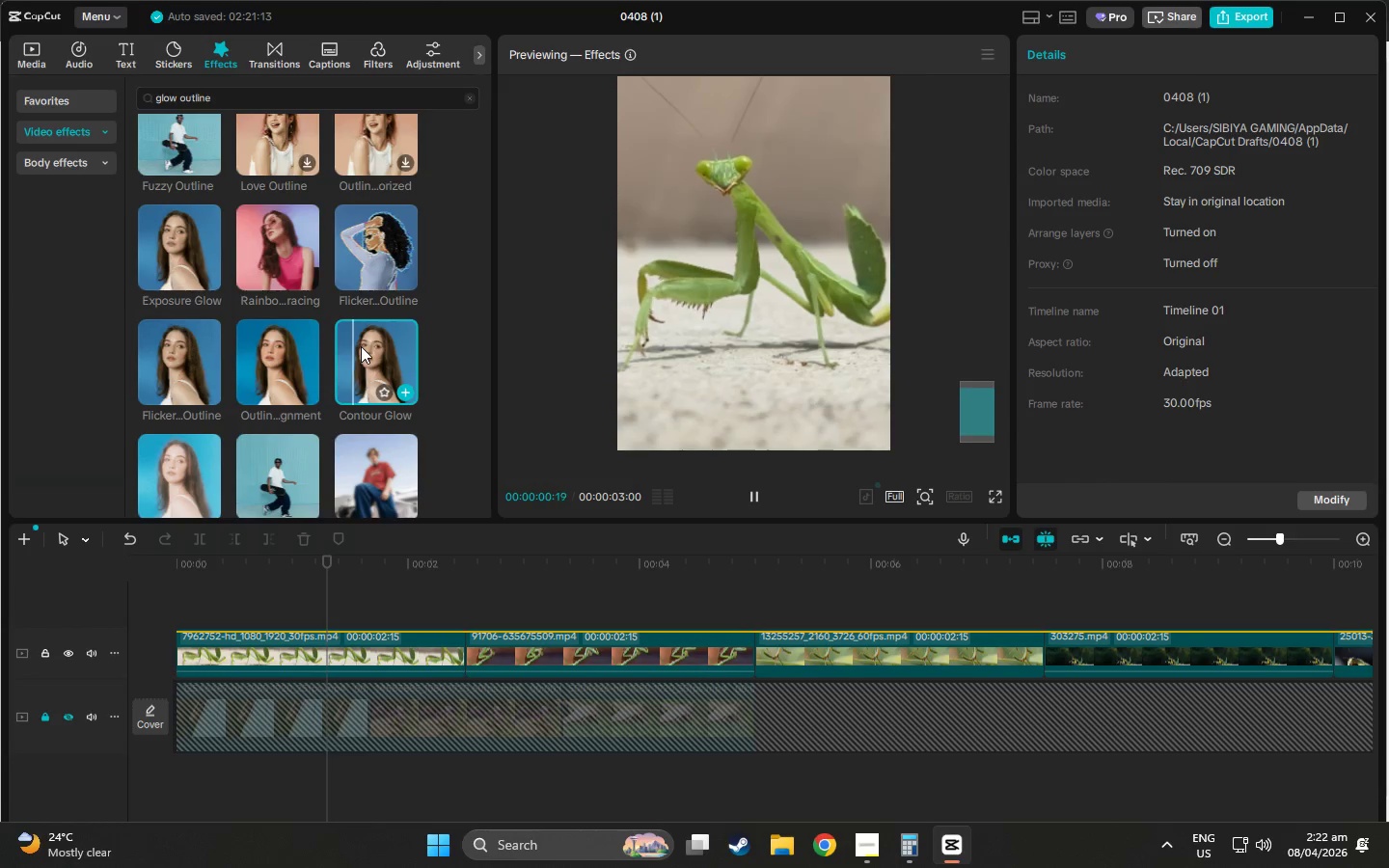 
scroll: coordinate [361, 346], scroll_direction: down, amount: 2.0
 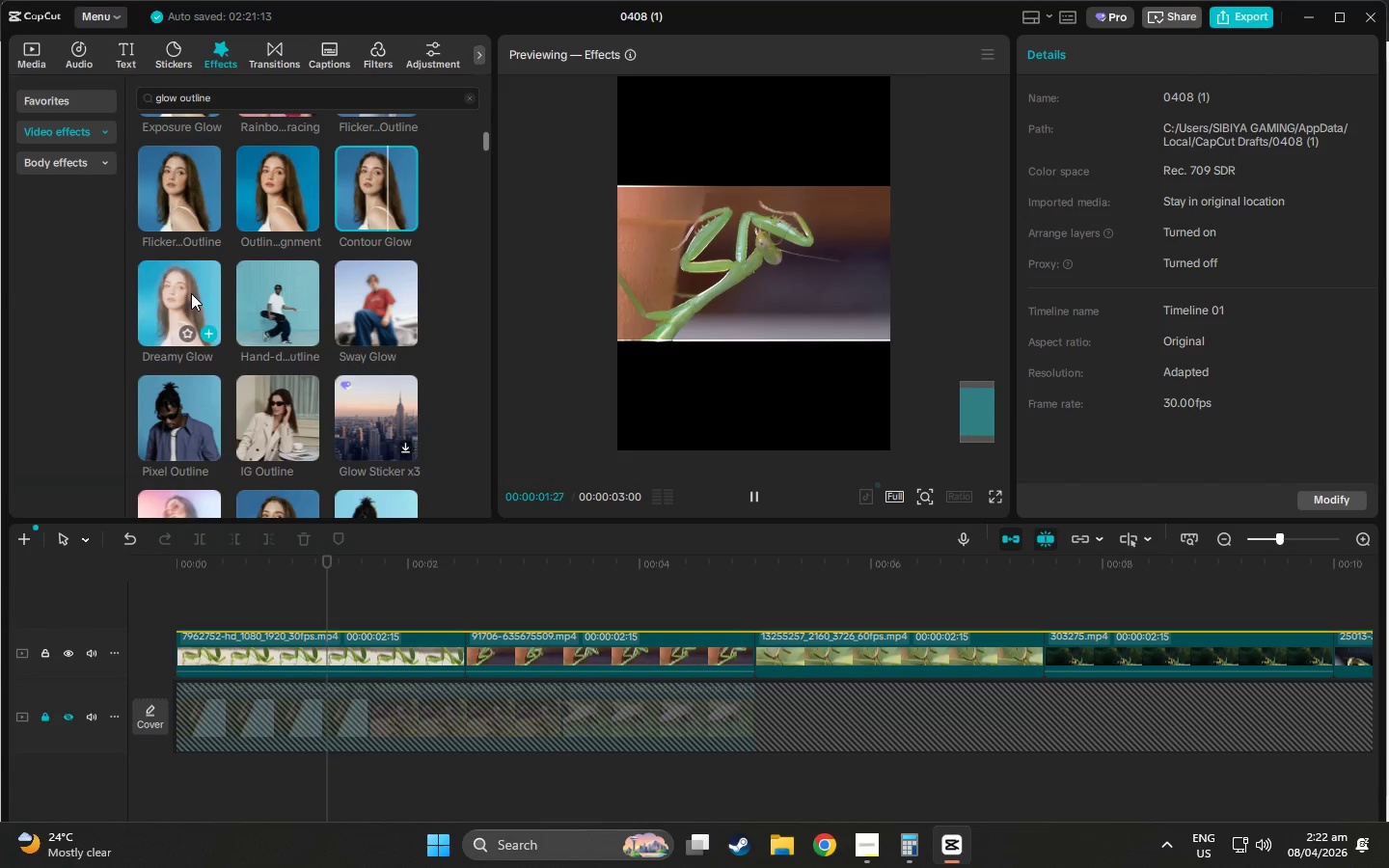 
left_click([191, 293])
 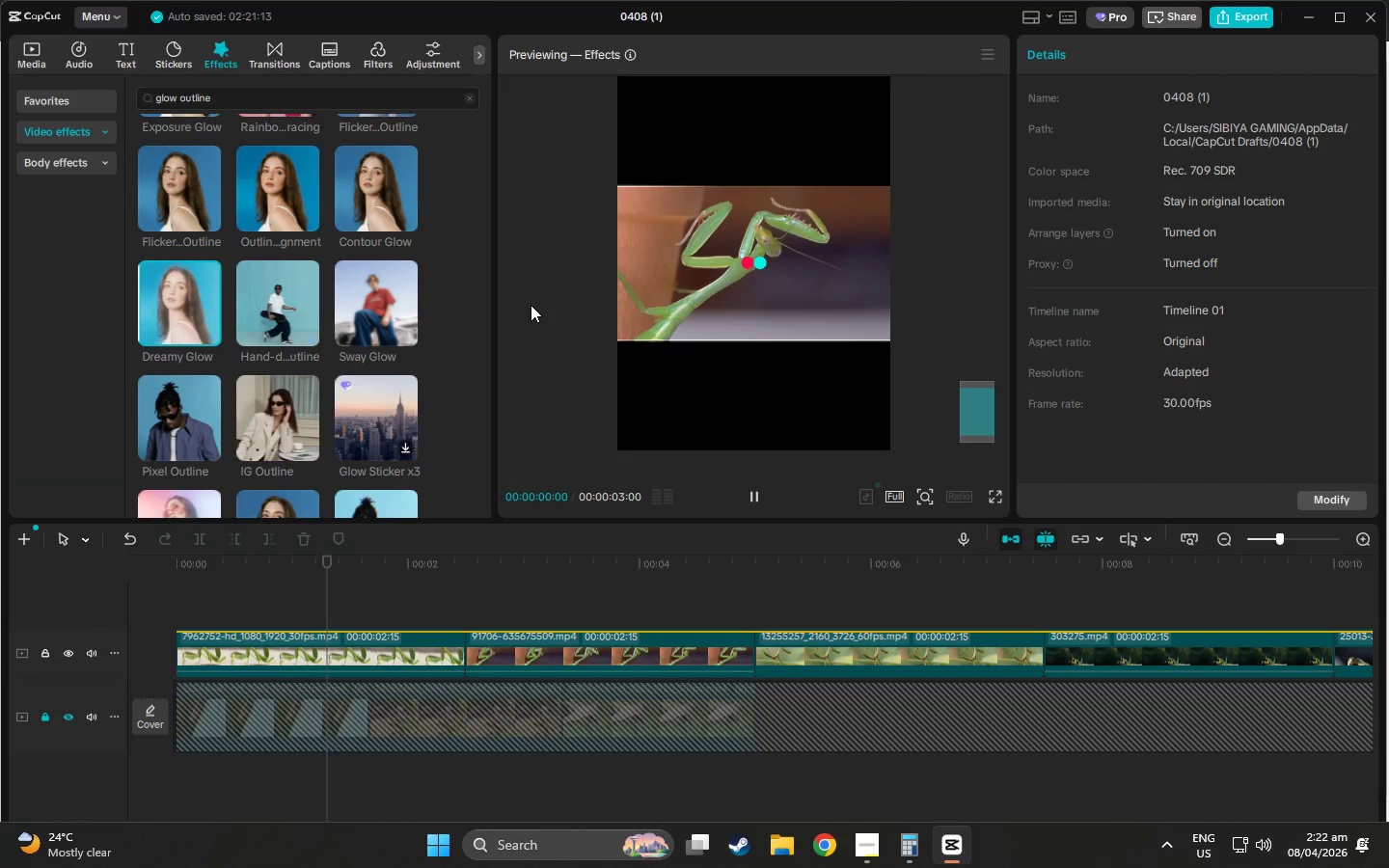 
key(Alt+AltLeft)
 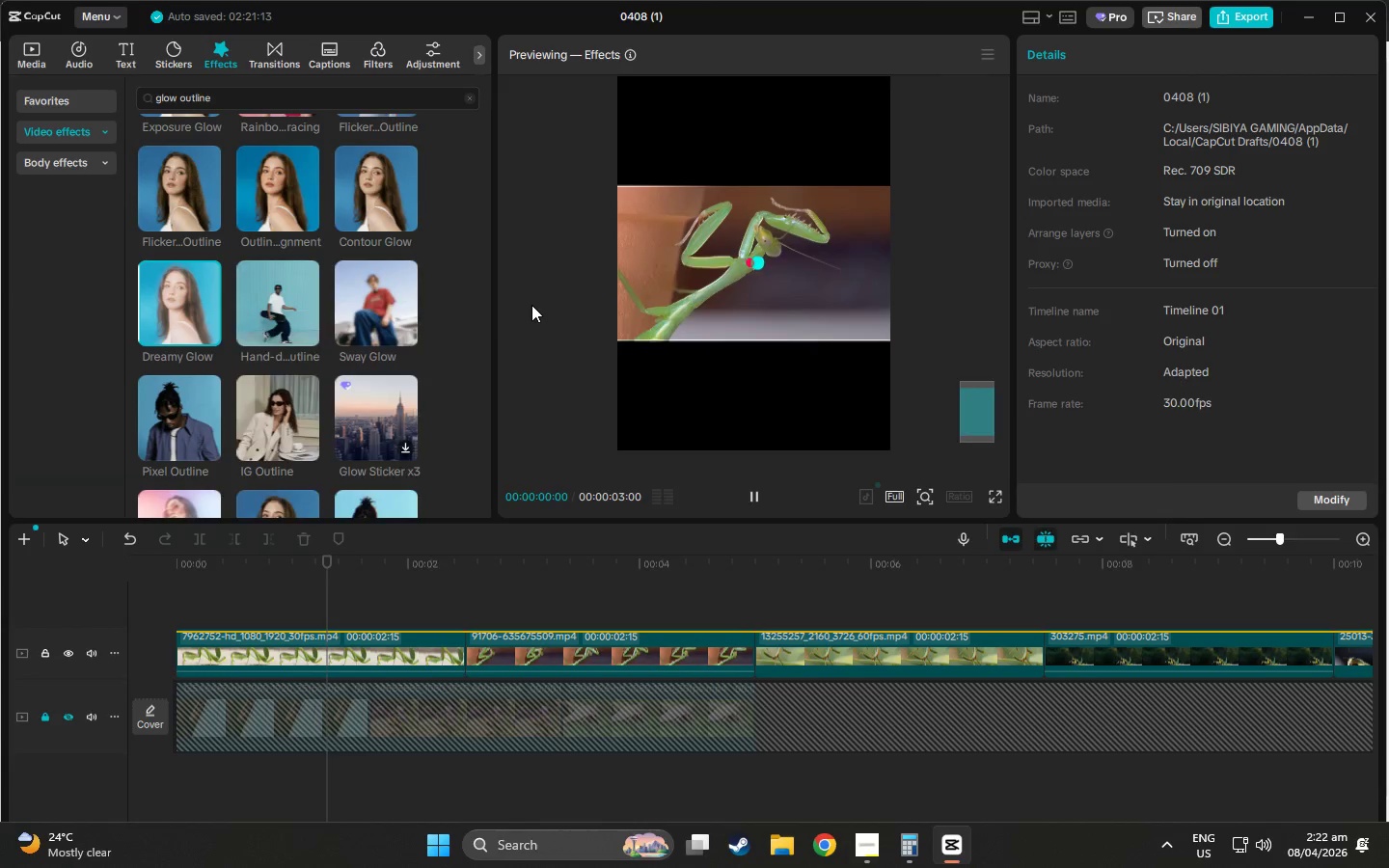 
key(Alt+Tab)